 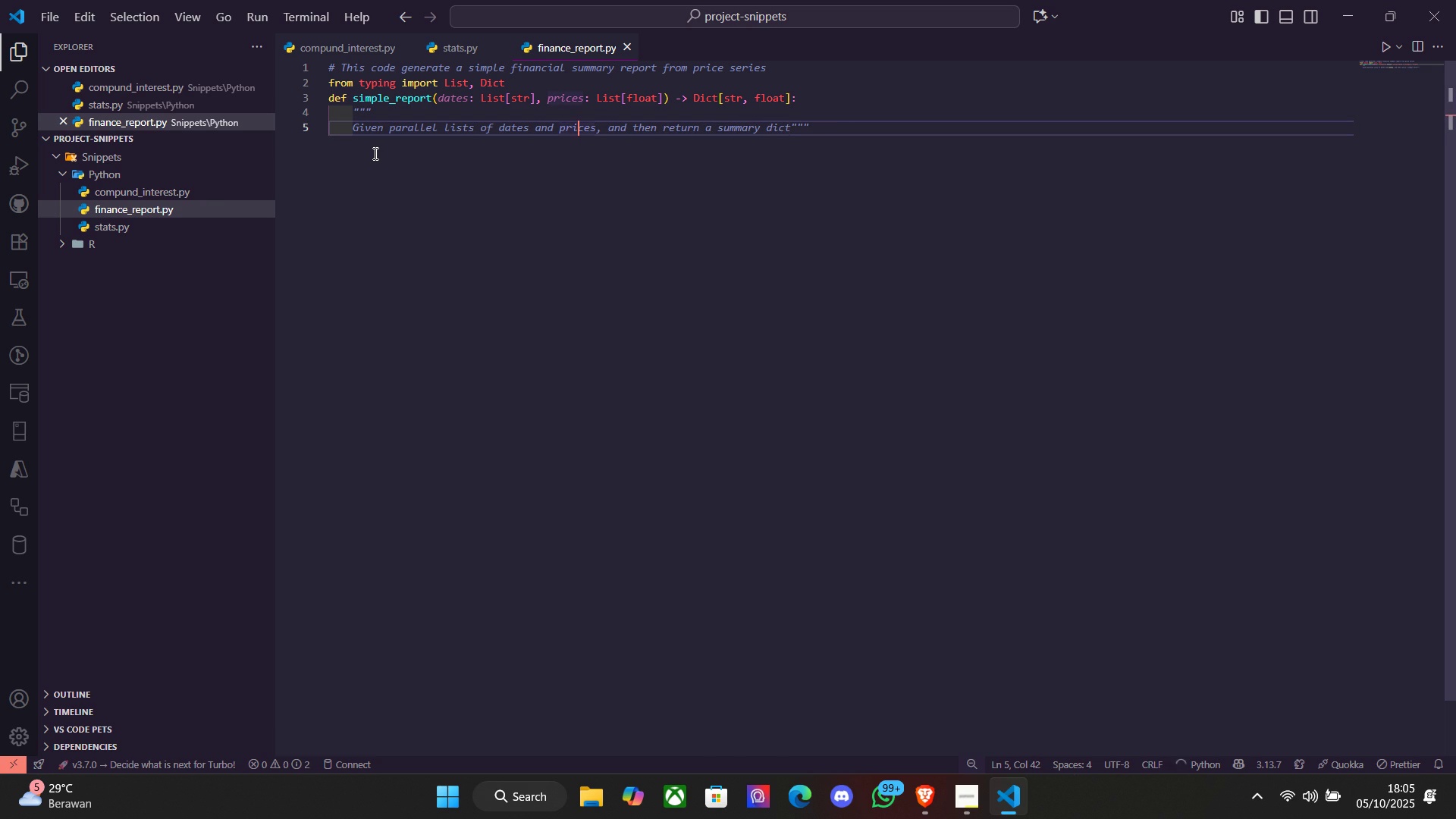 
key(ArrowLeft)
 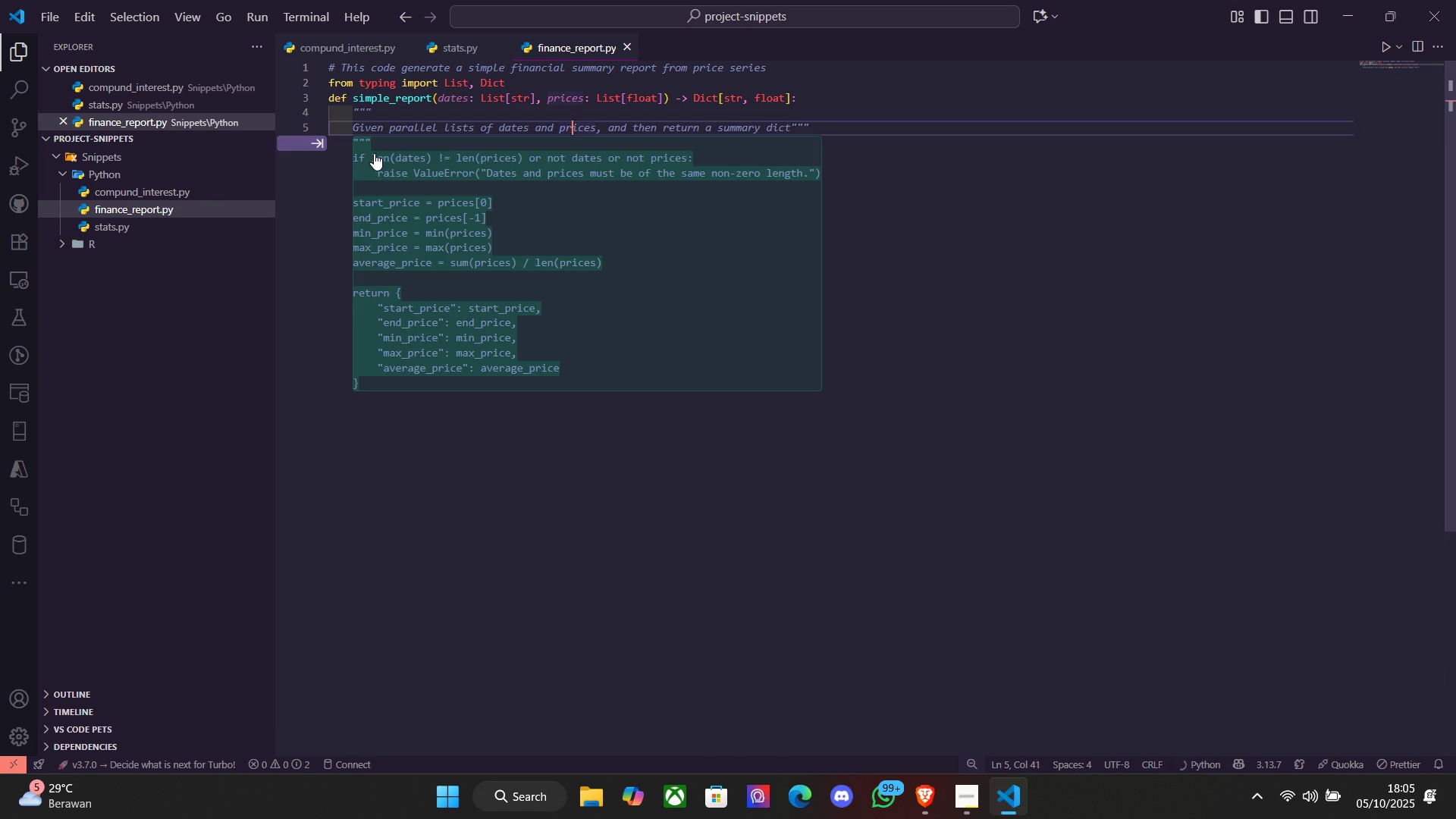 
key(ArrowLeft)
 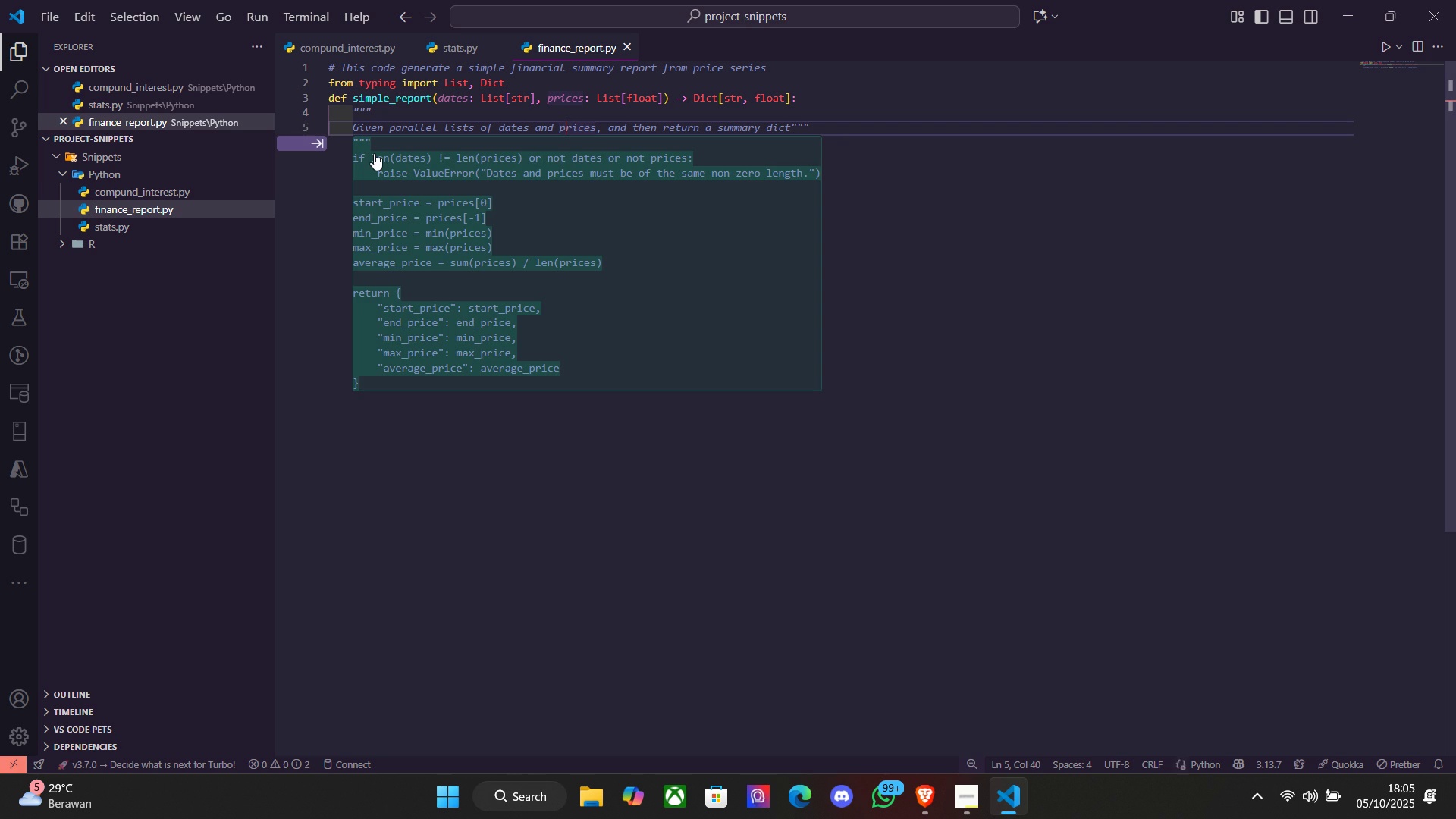 
key(ArrowLeft)
 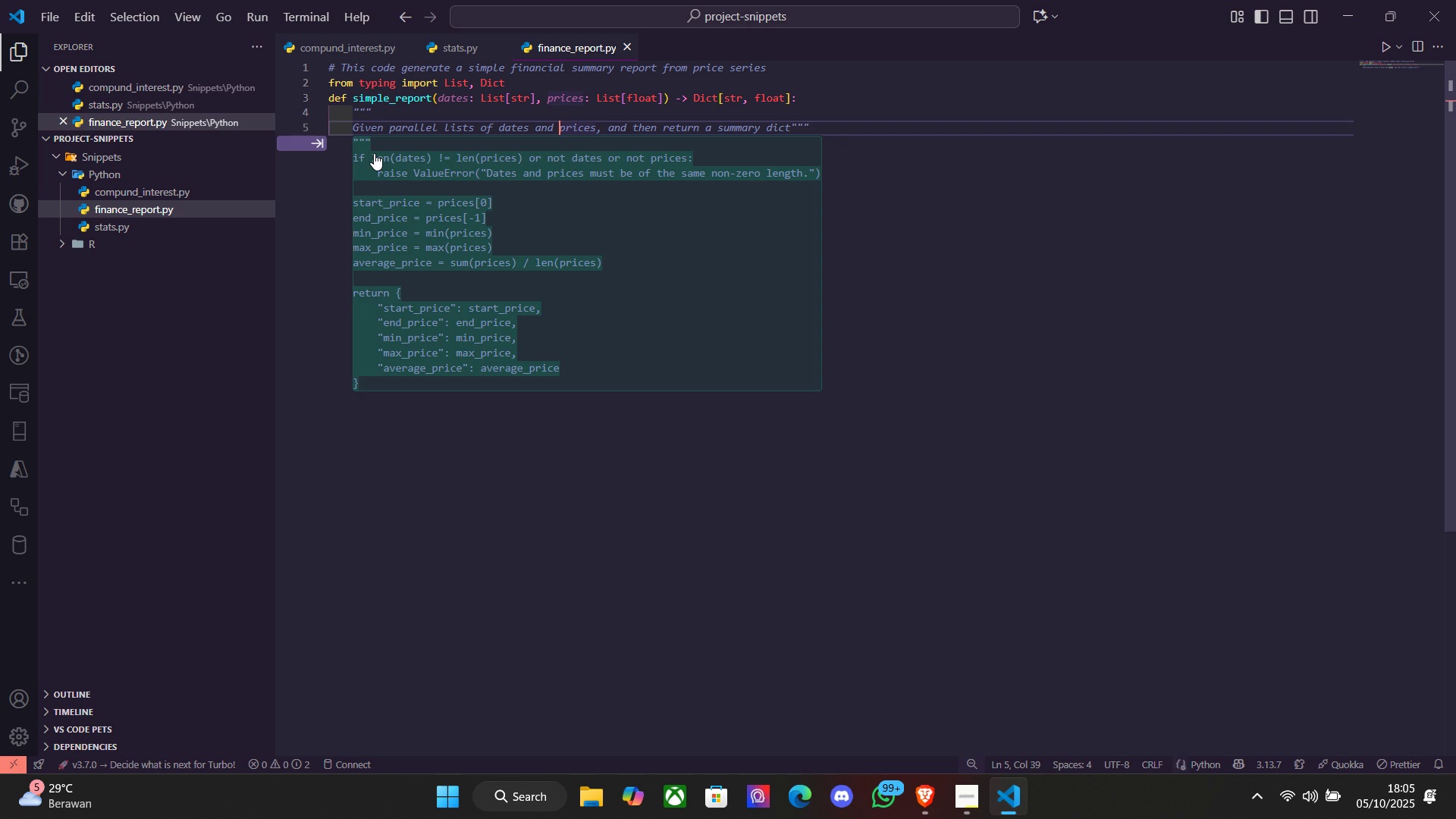 
type(closing[End][Home])
key(Tab)
type(""")